 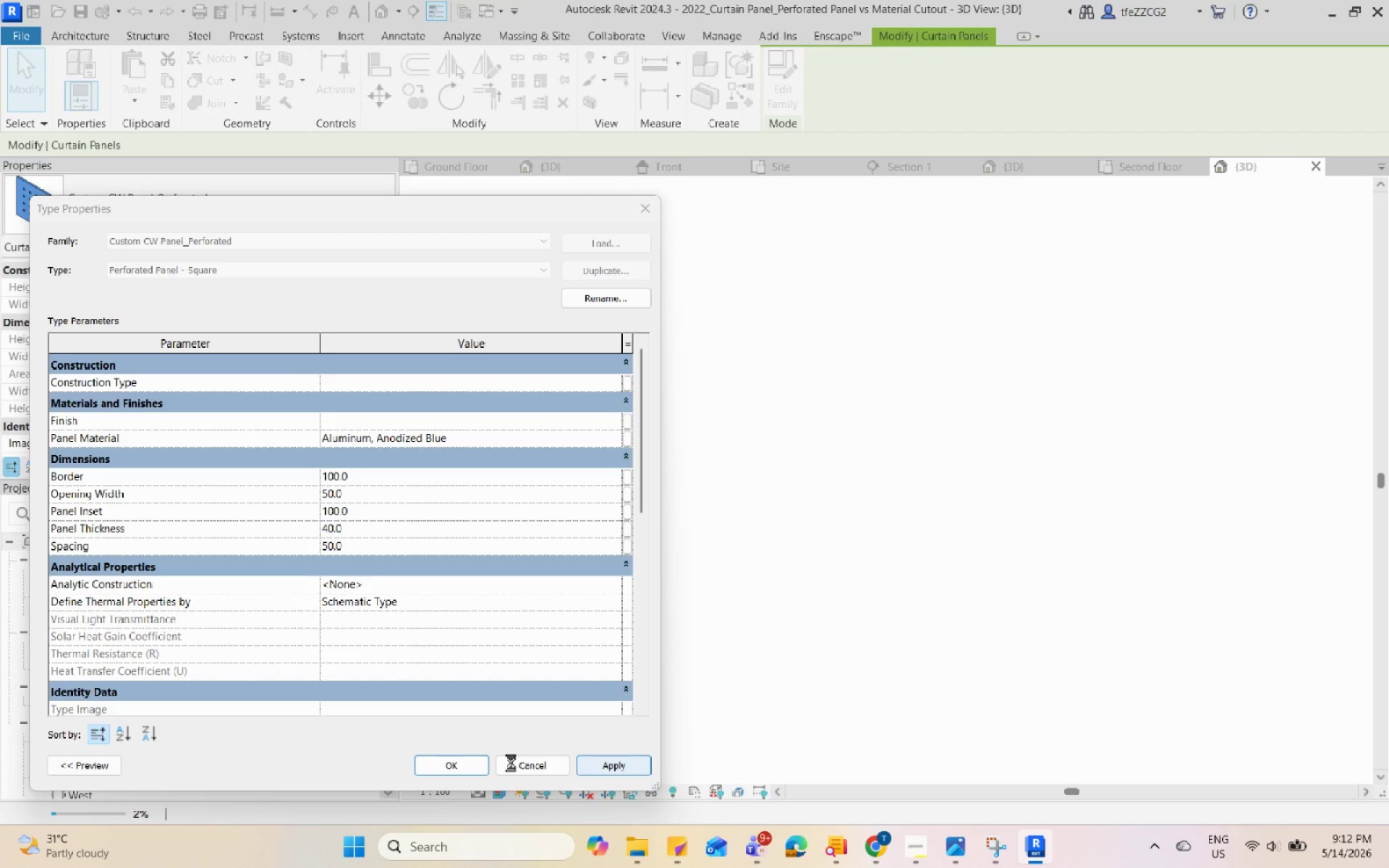 
double_click([511, 762])
 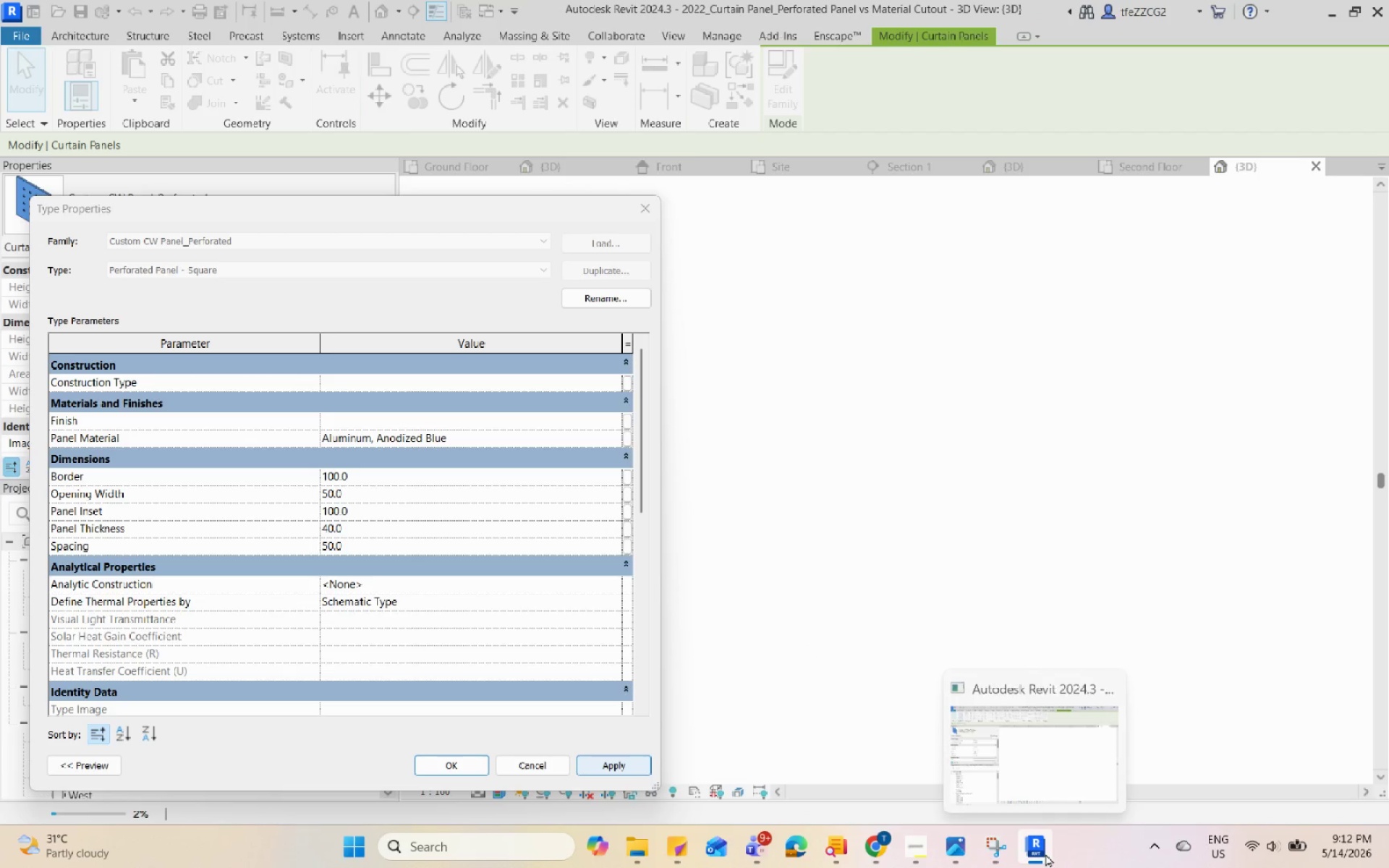 
double_click([1045, 854])
 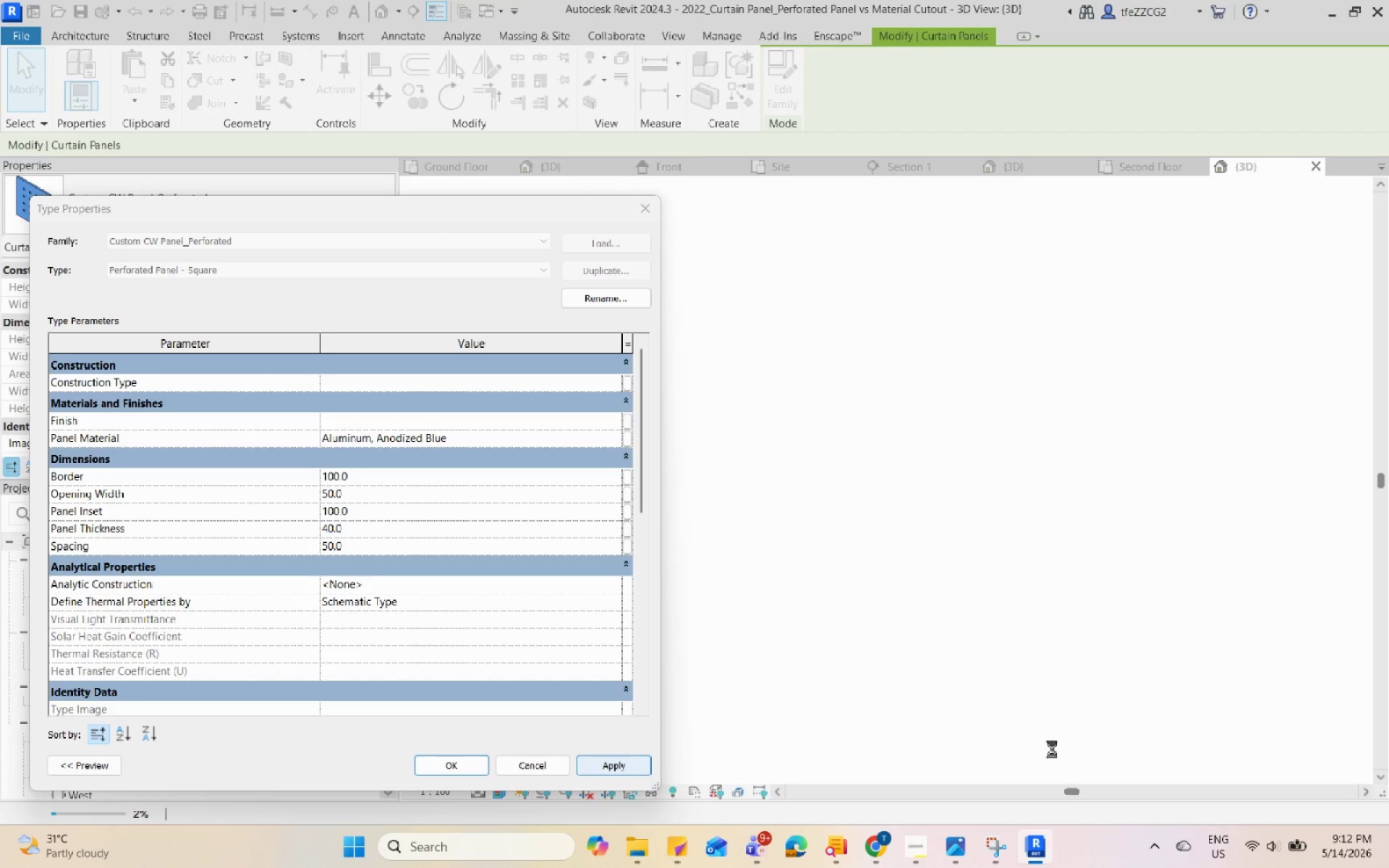 
left_click_drag(start_coordinate=[1052, 582], to_coordinate=[1032, 845])
 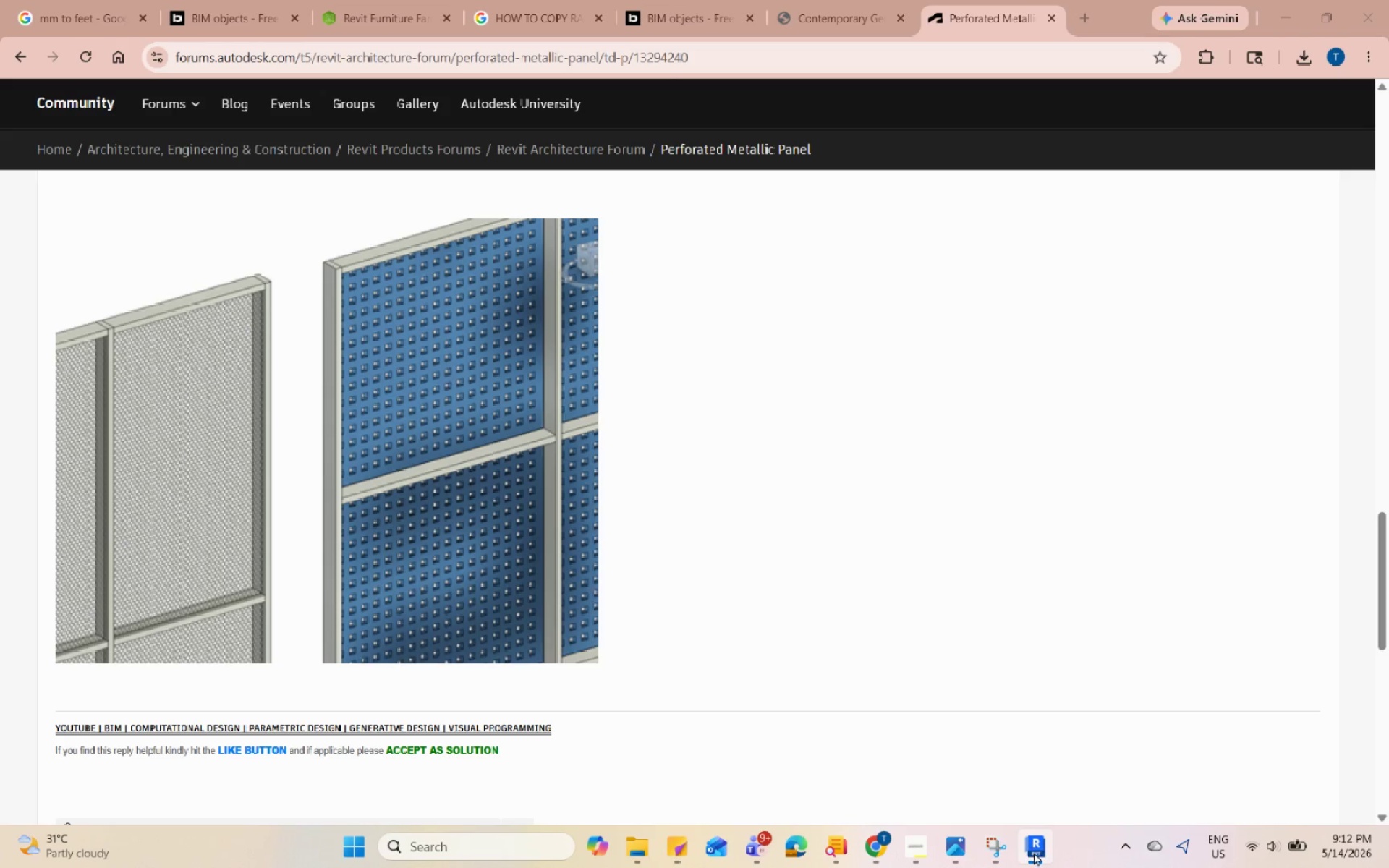 
left_click([1034, 866])
 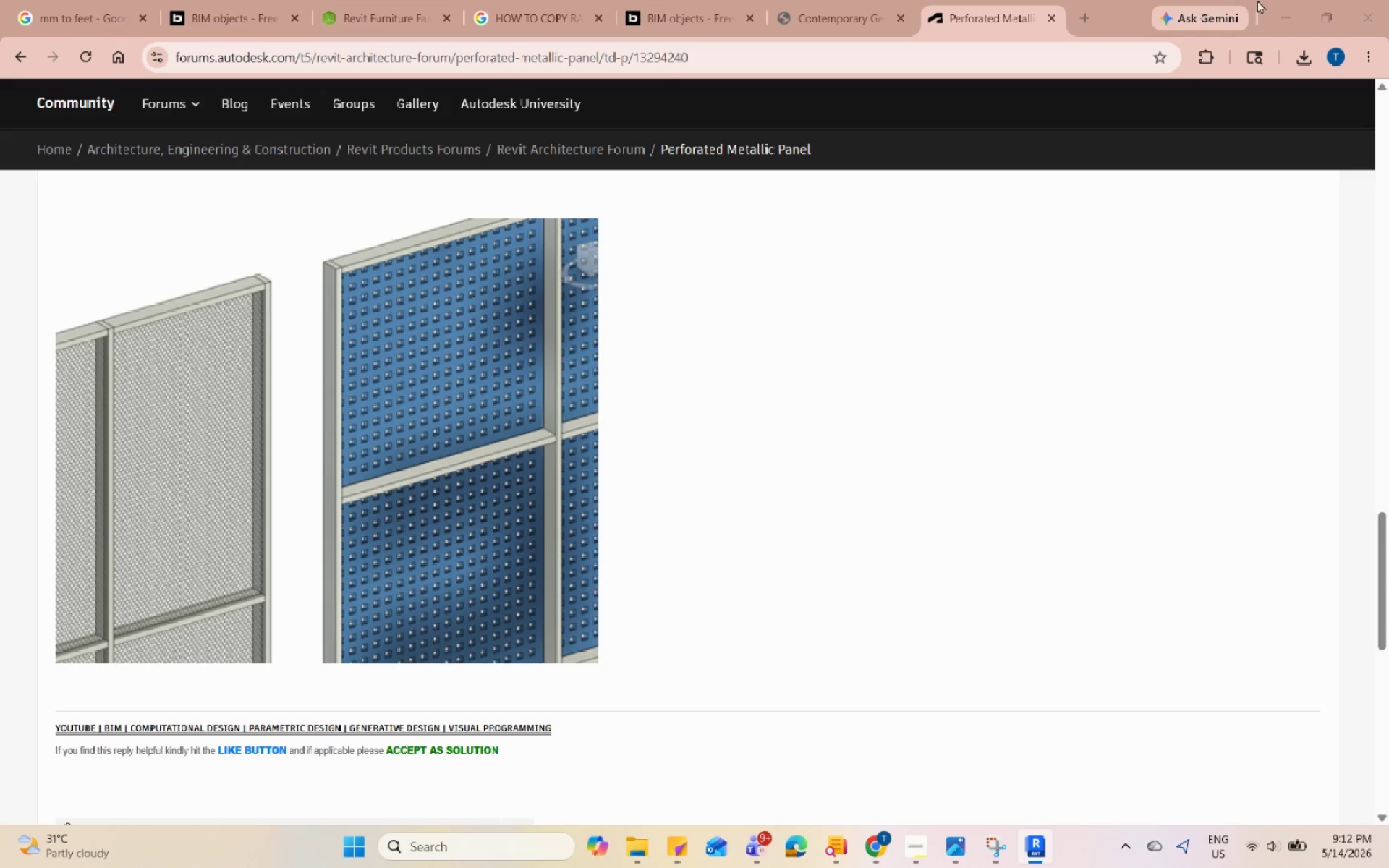 
left_click([1285, 9])
 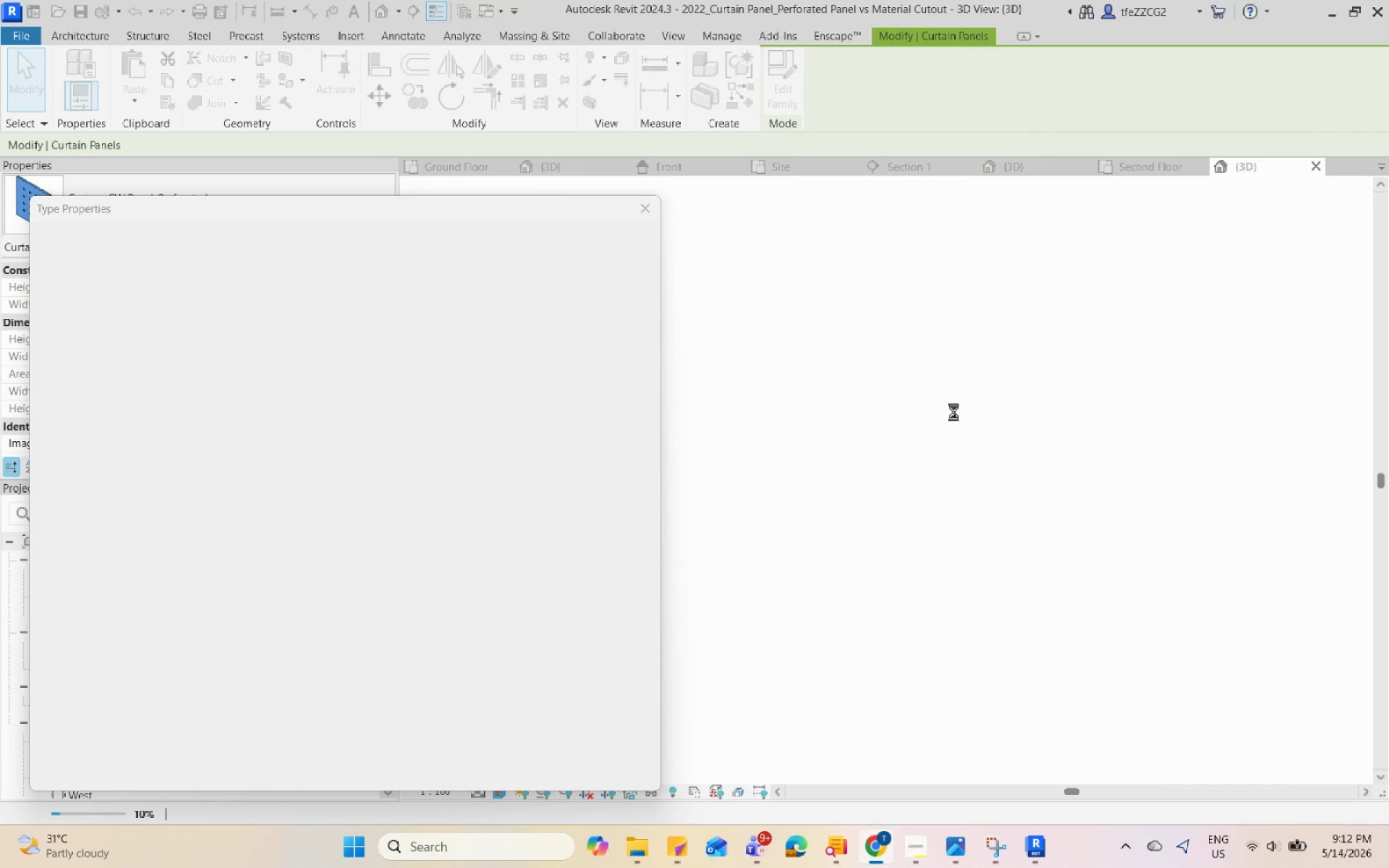 
left_click([951, 417])
 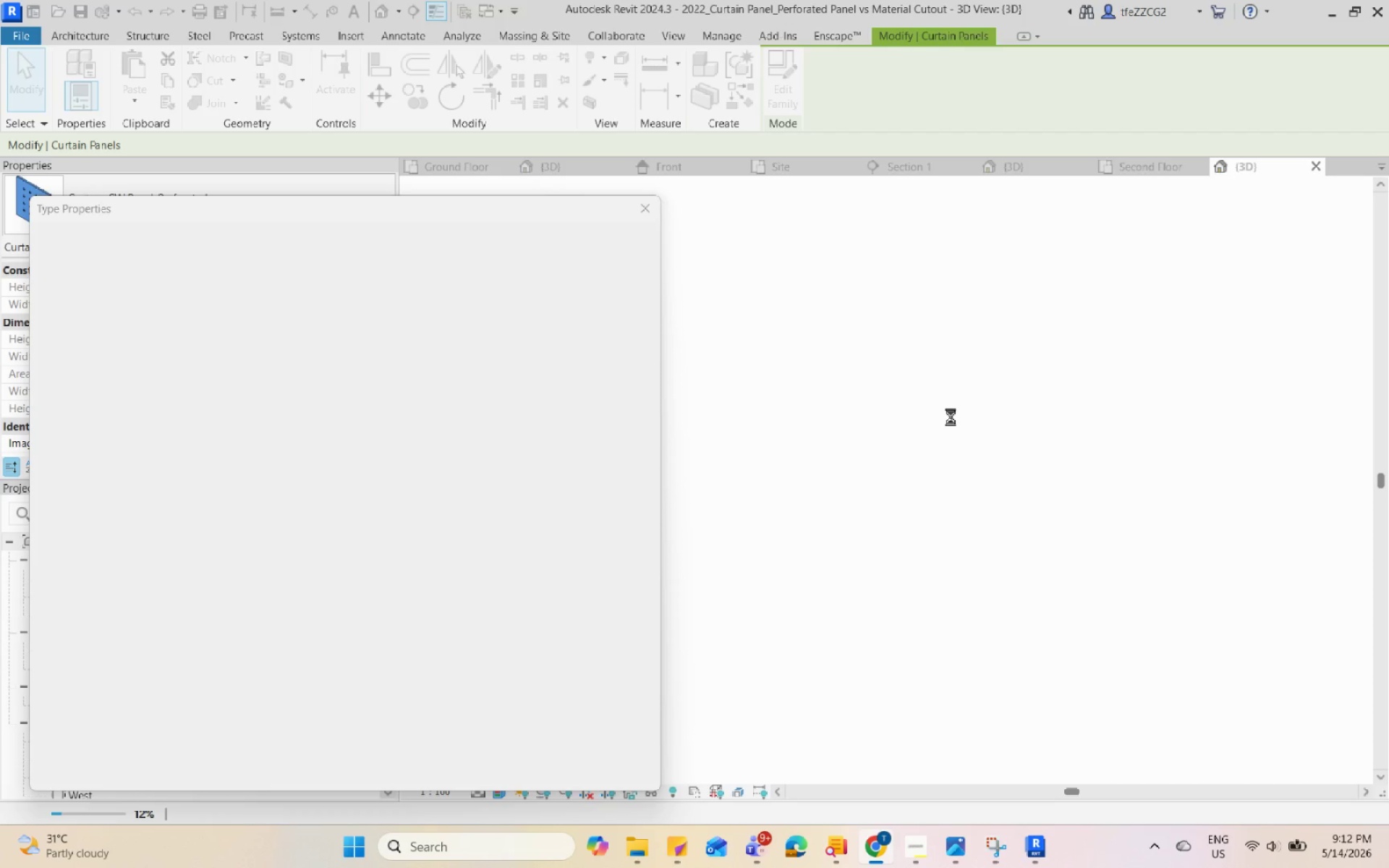 
wait(11.91)
 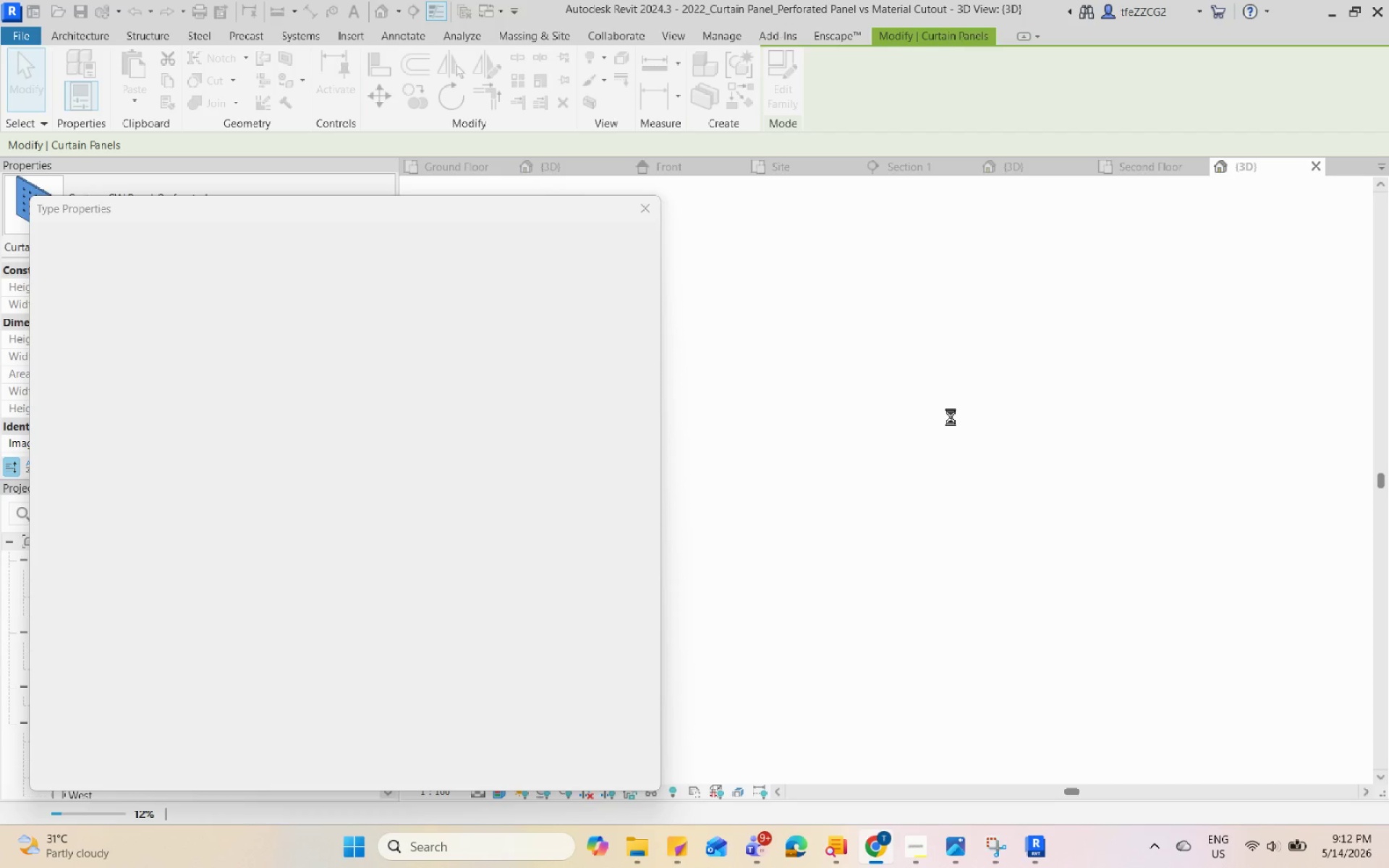 
left_click_drag(start_coordinate=[951, 417], to_coordinate=[1036, 850])
 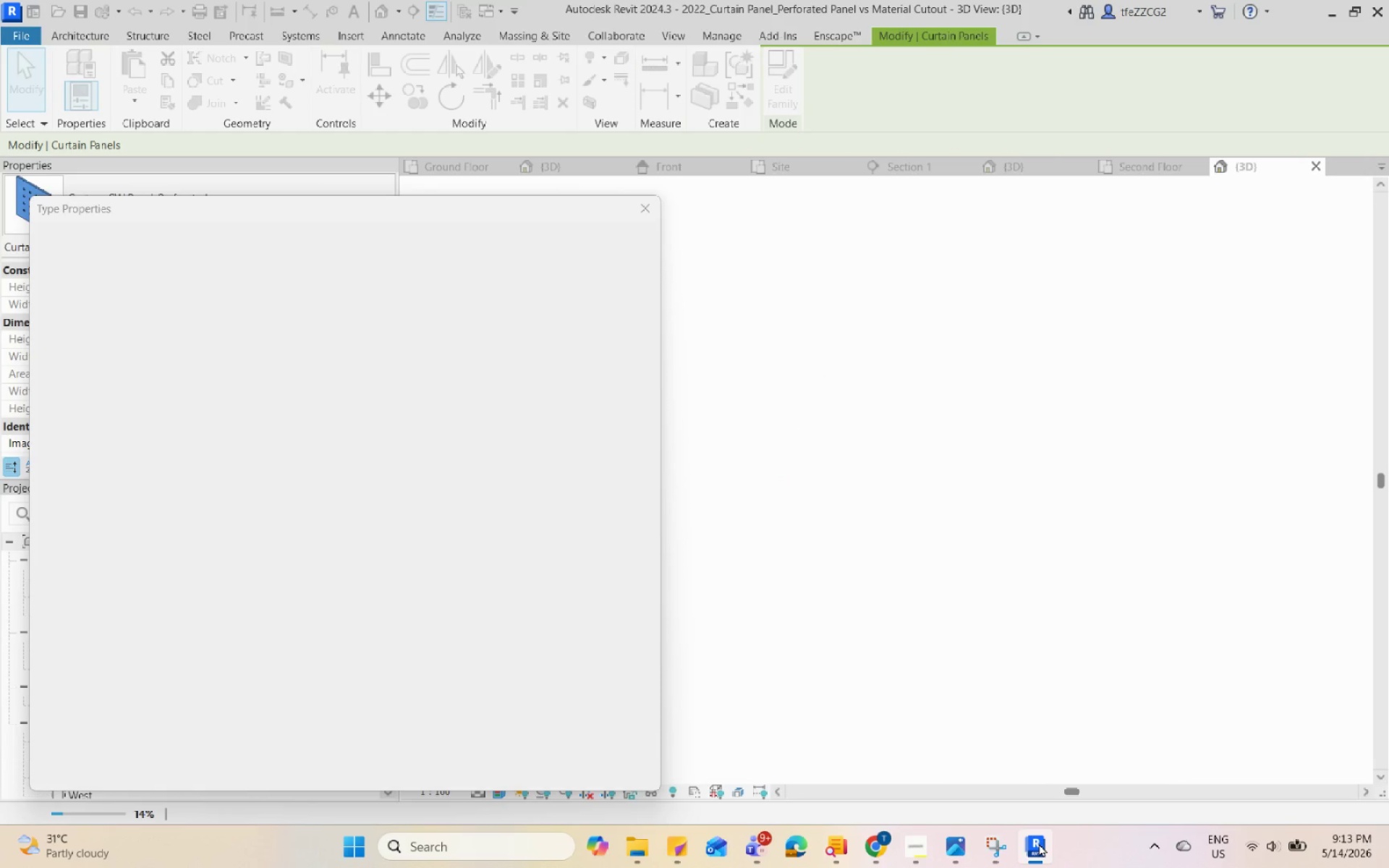 
left_click([1036, 850])
 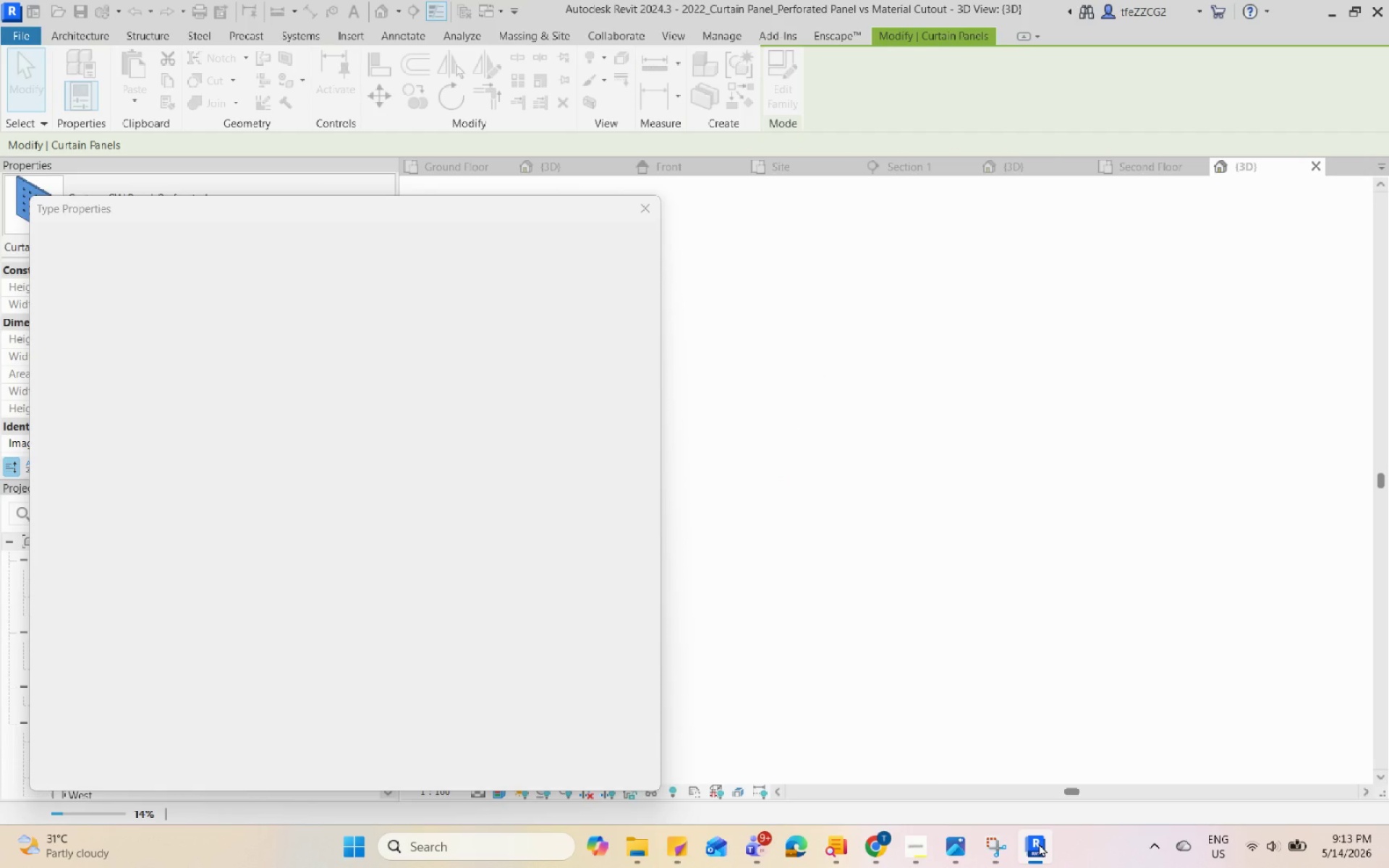 
right_click([1039, 843])
 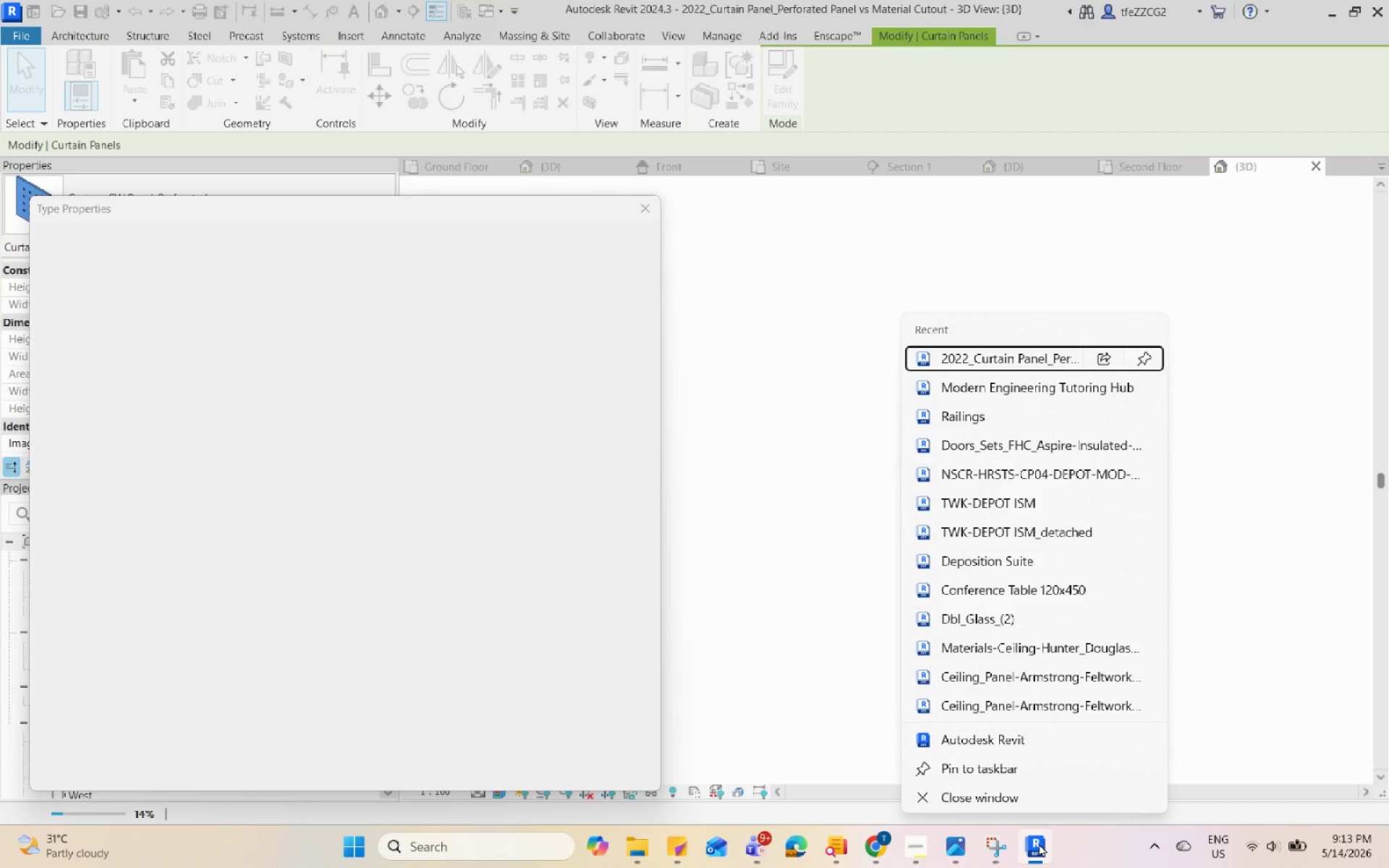 
left_click([1039, 843])
 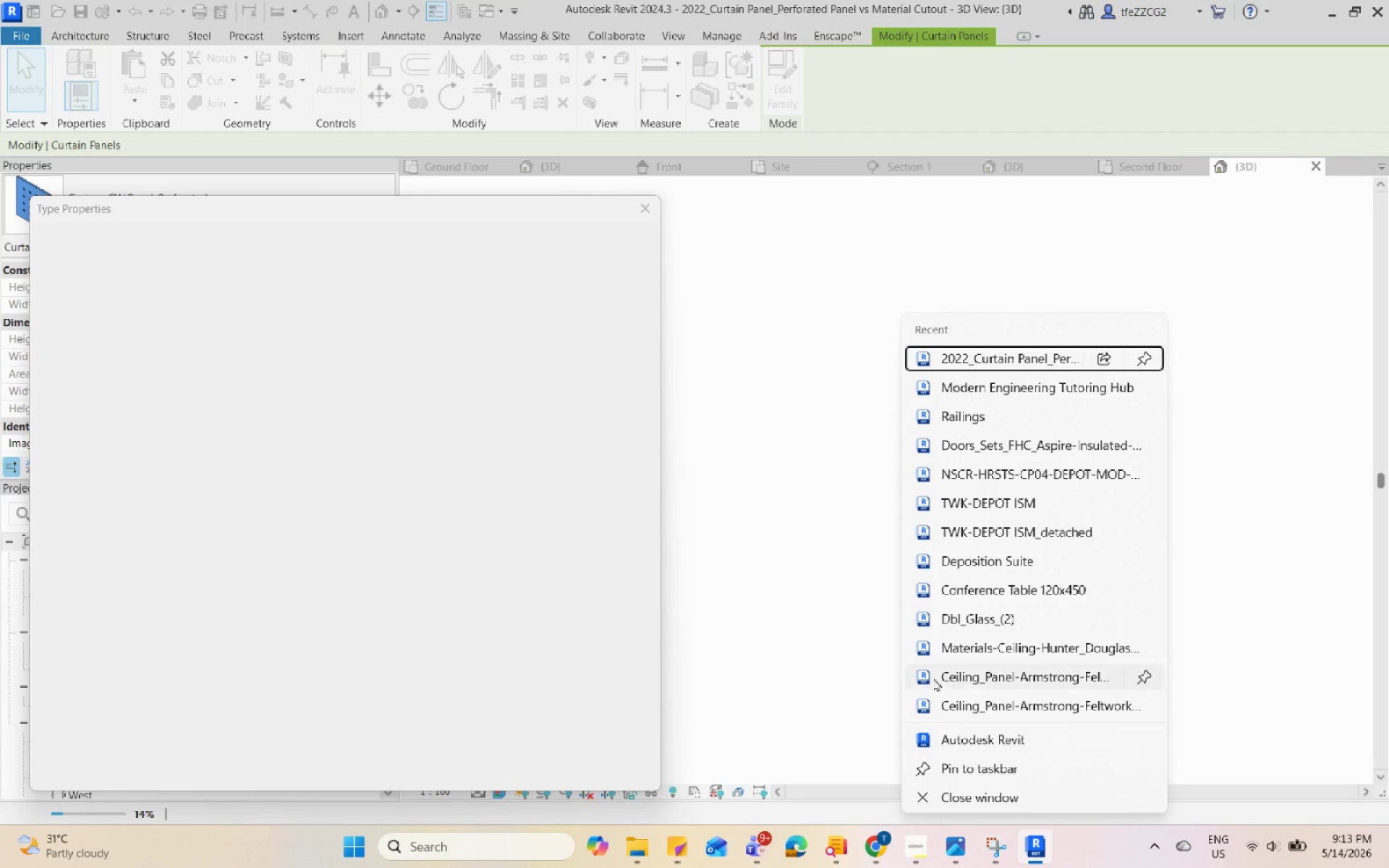 
left_click_drag(start_coordinate=[820, 553], to_coordinate=[472, 526])
 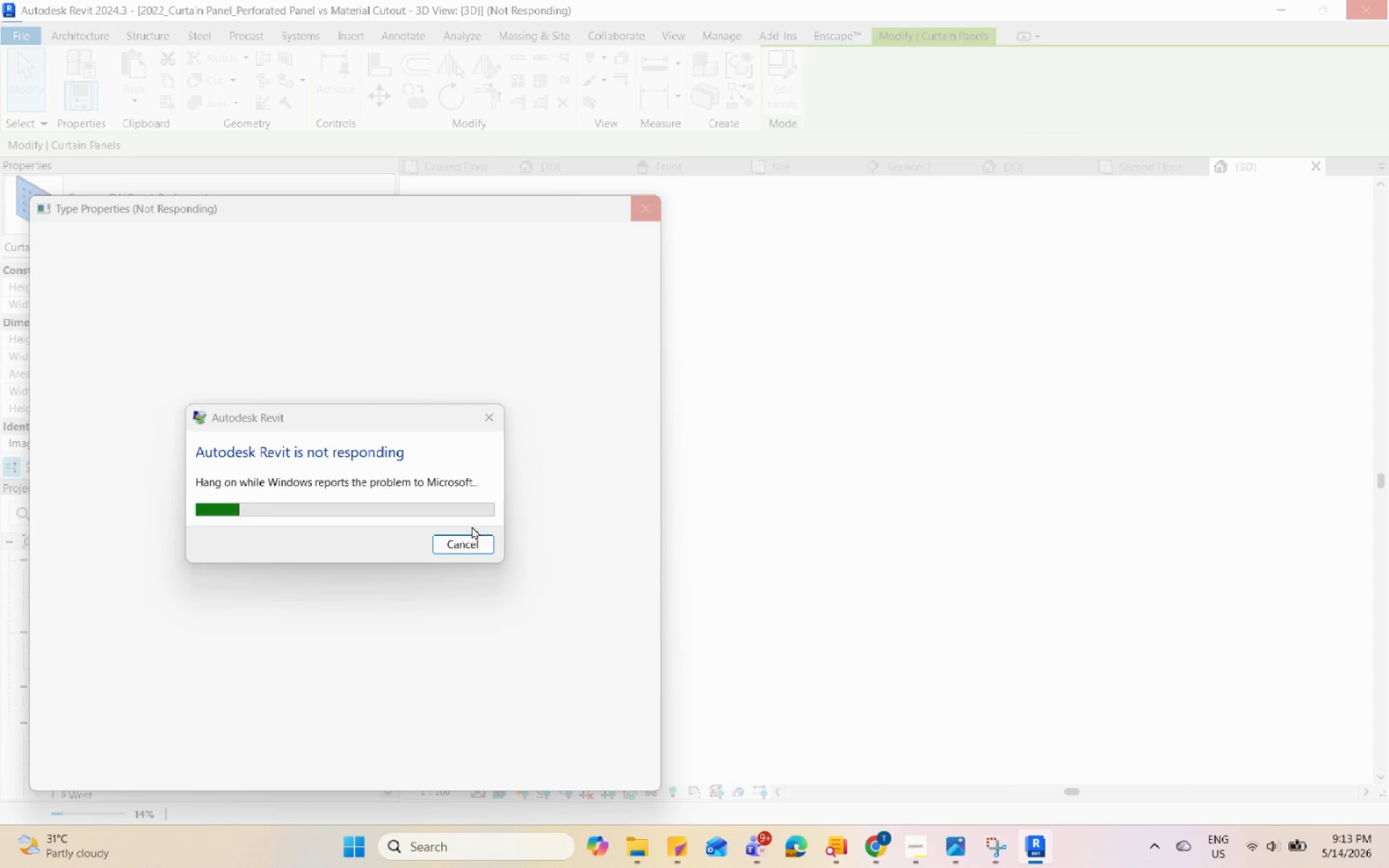 
left_click([472, 526])
 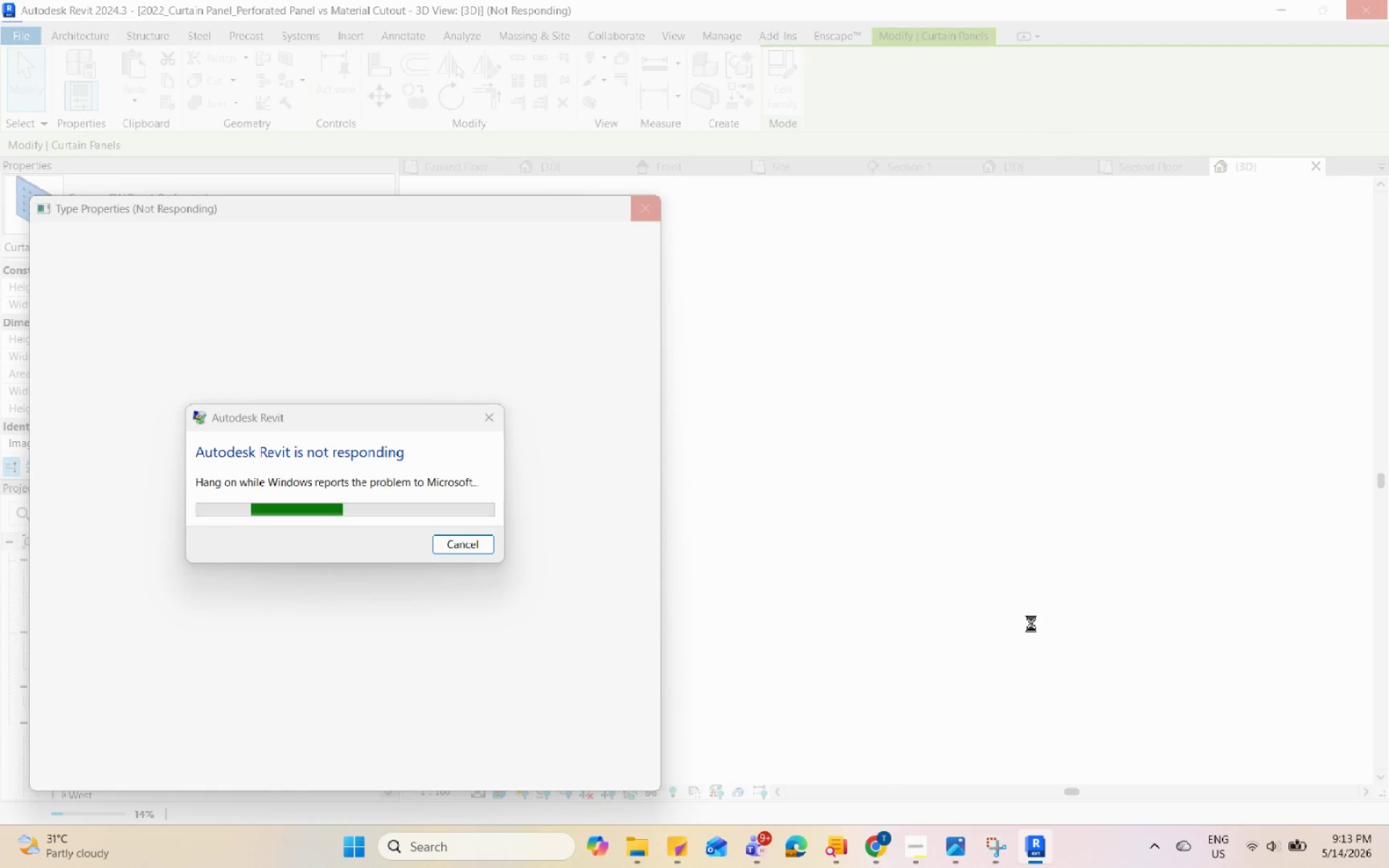 
wait(11.91)
 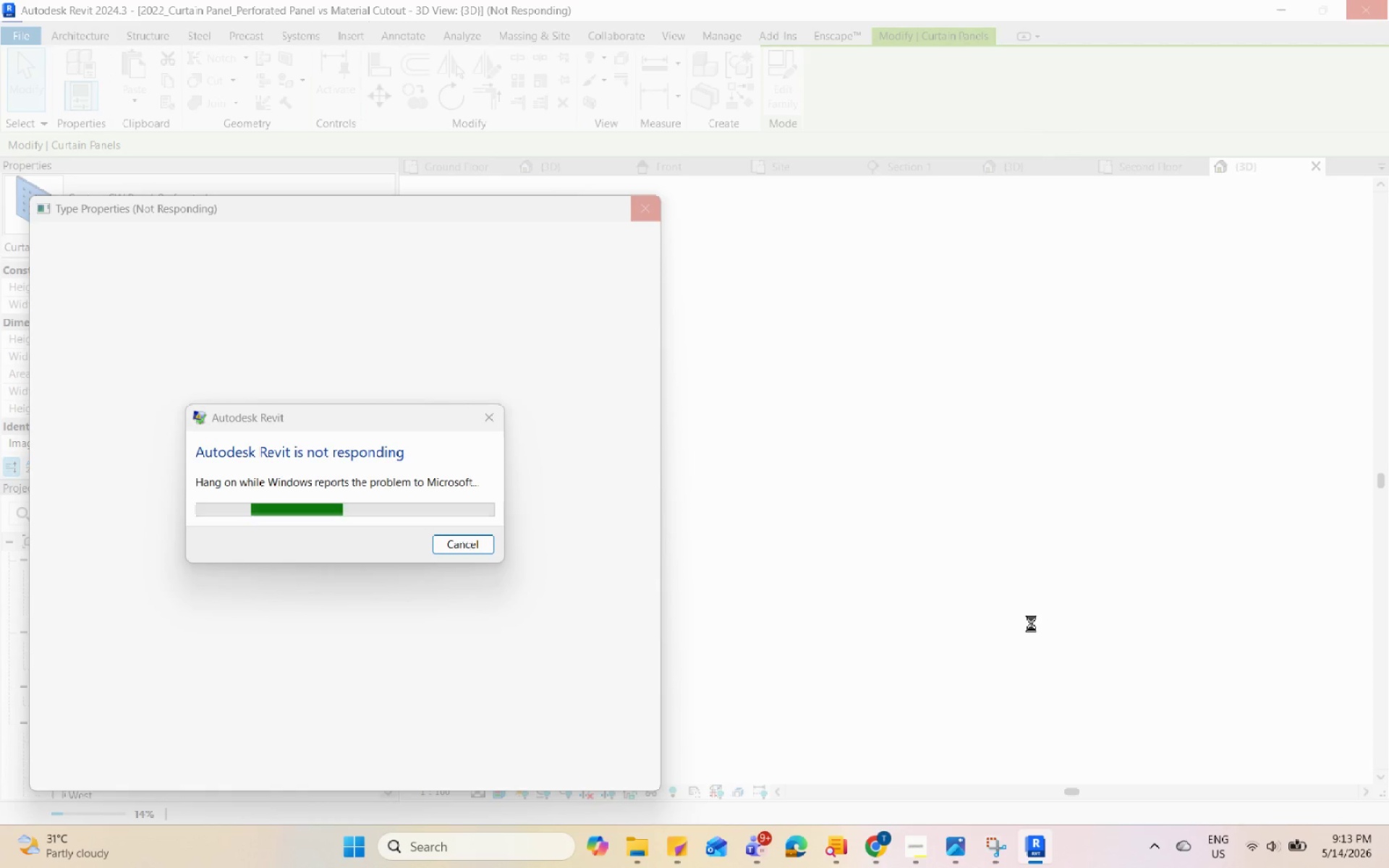 
left_click([1031, 623])
 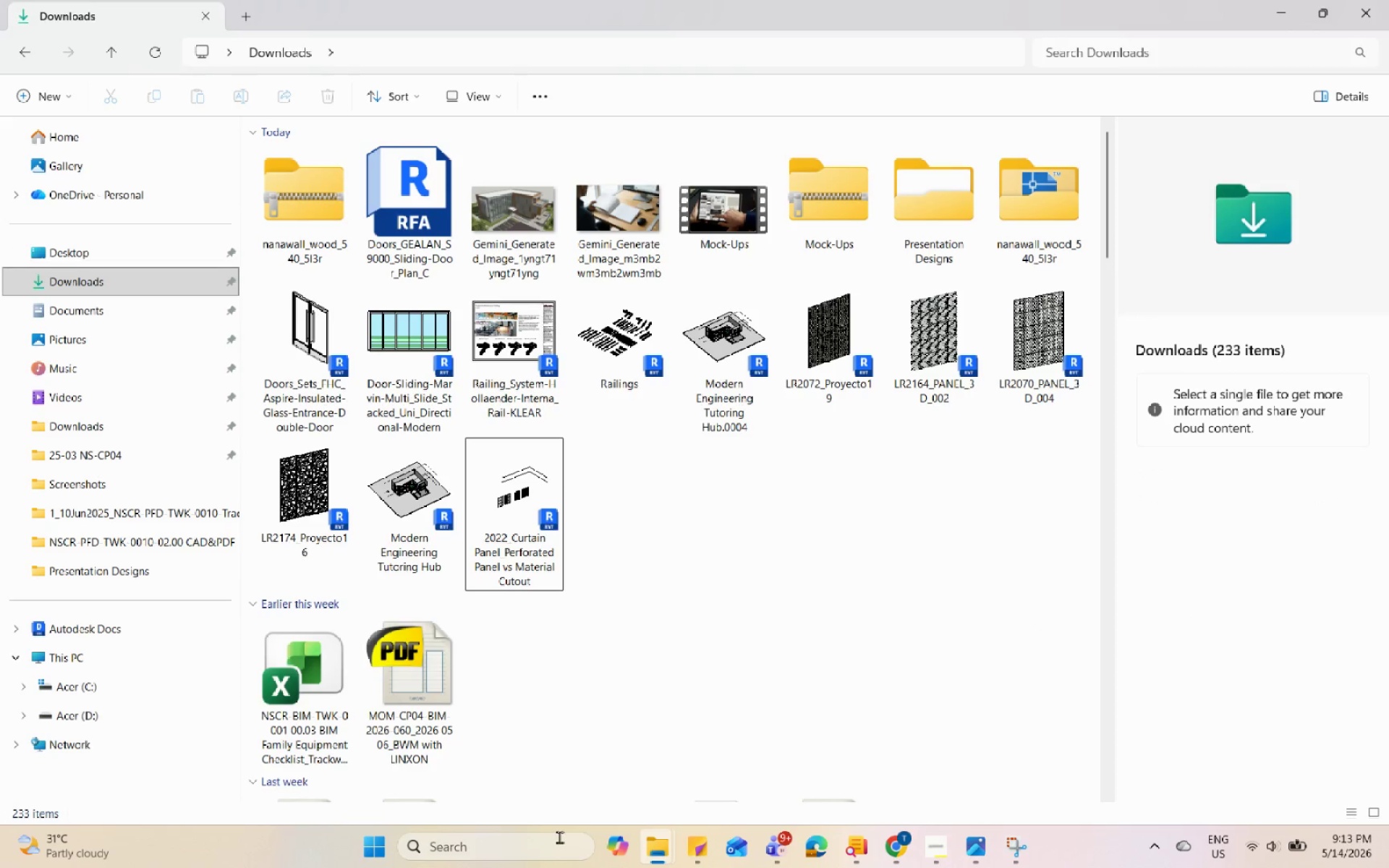 
key(R)
 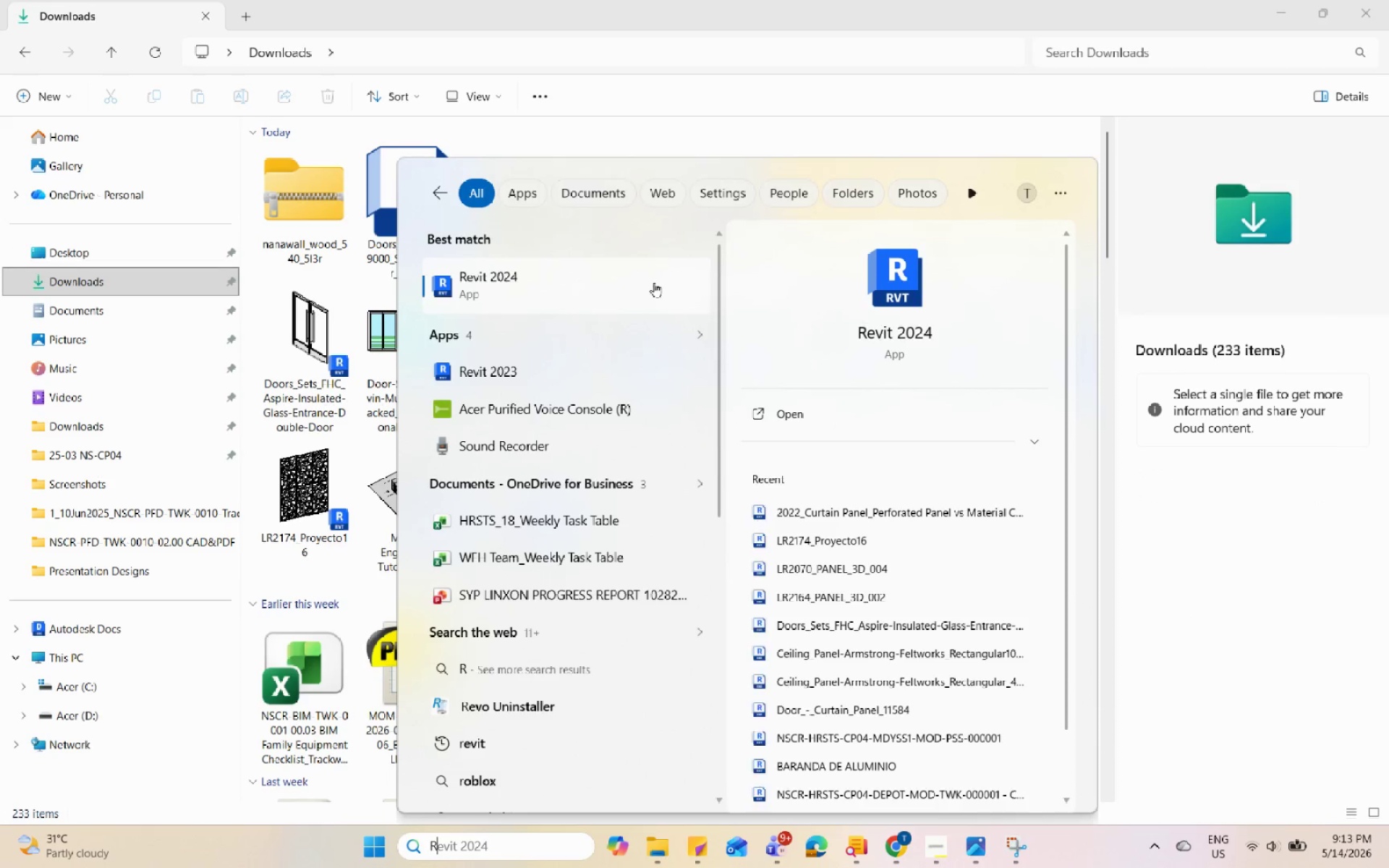 
left_click([524, 302])